 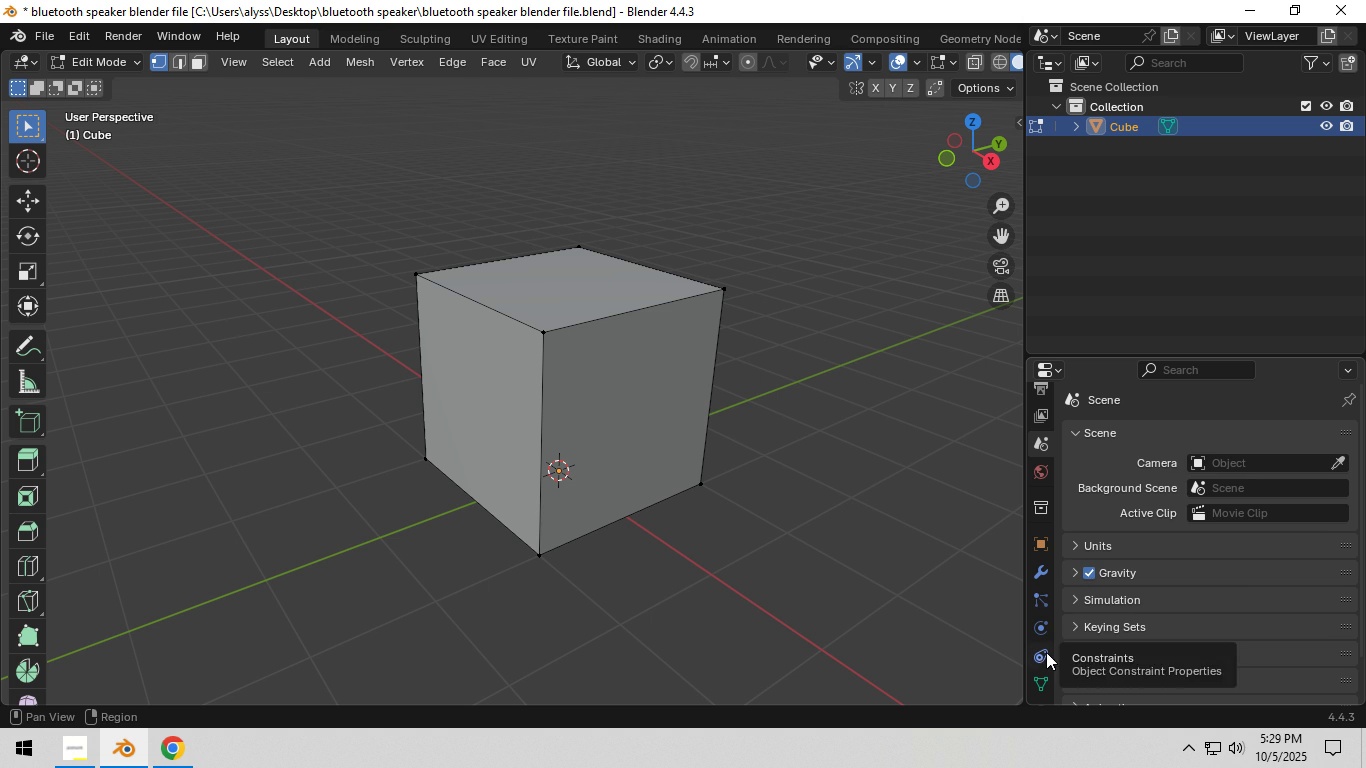 
left_click([1039, 576])
 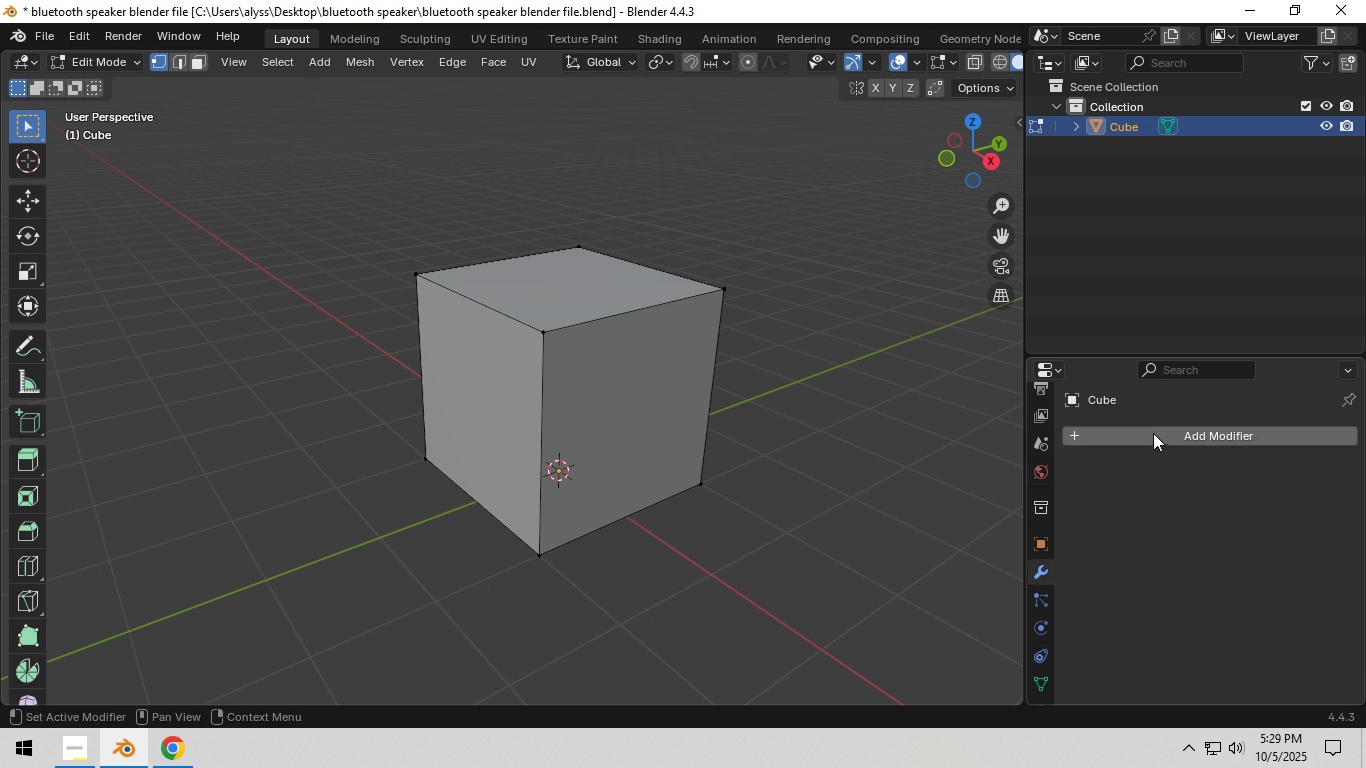 
left_click([1153, 434])
 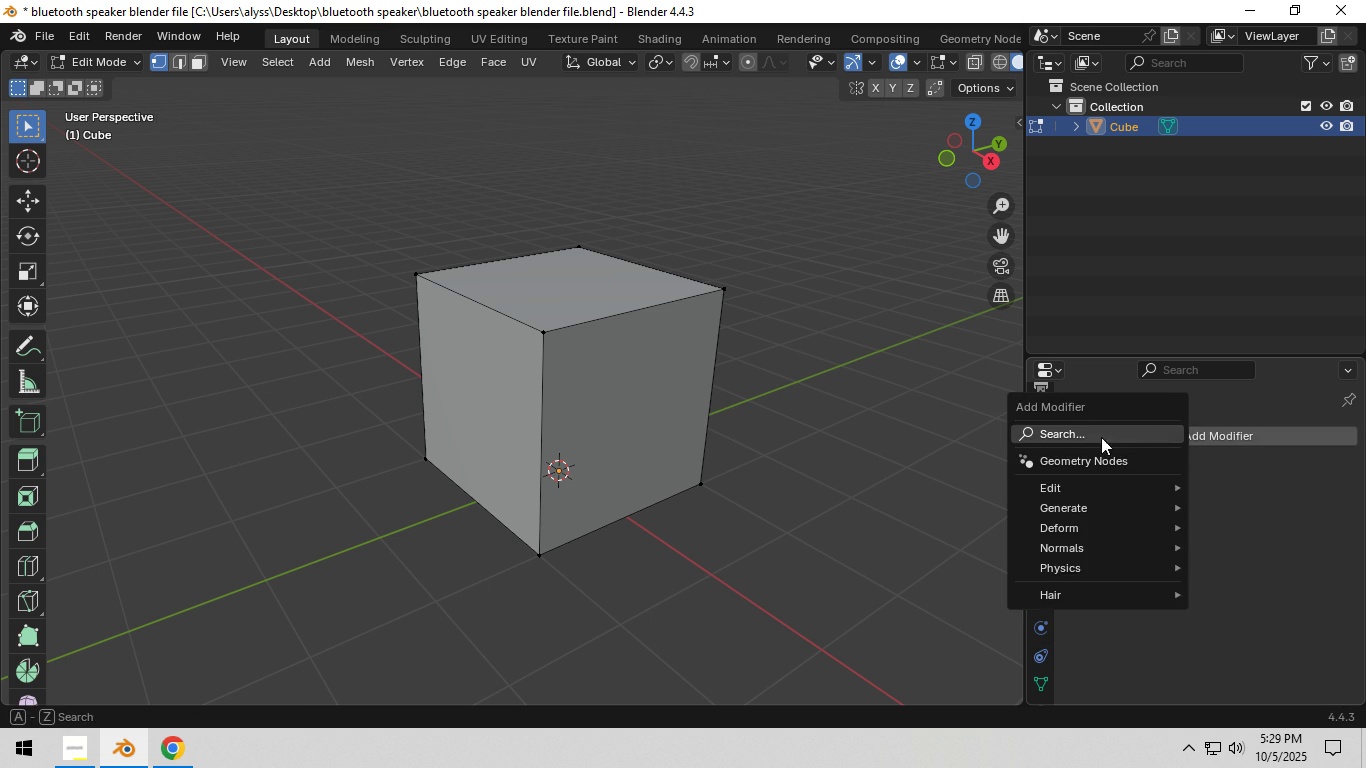 
left_click([1101, 437])
 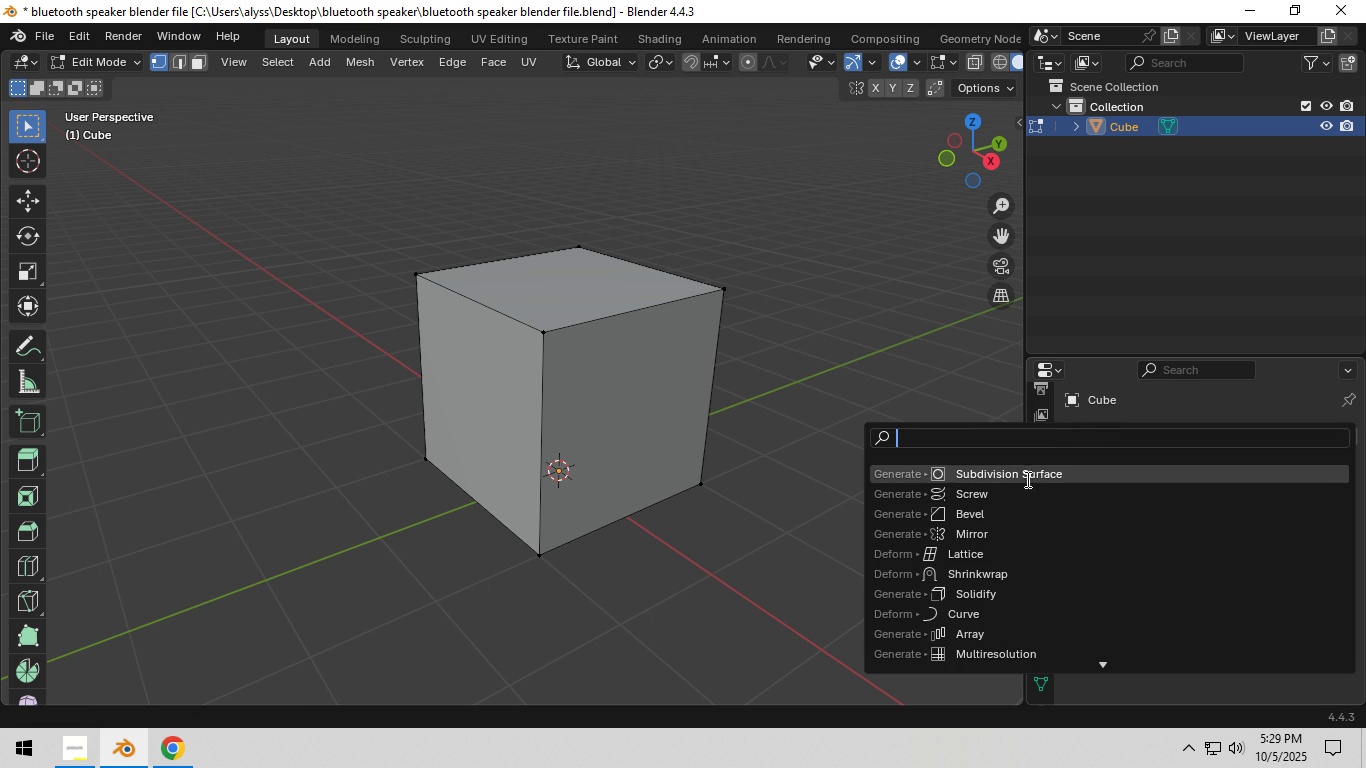 
left_click([1028, 477])
 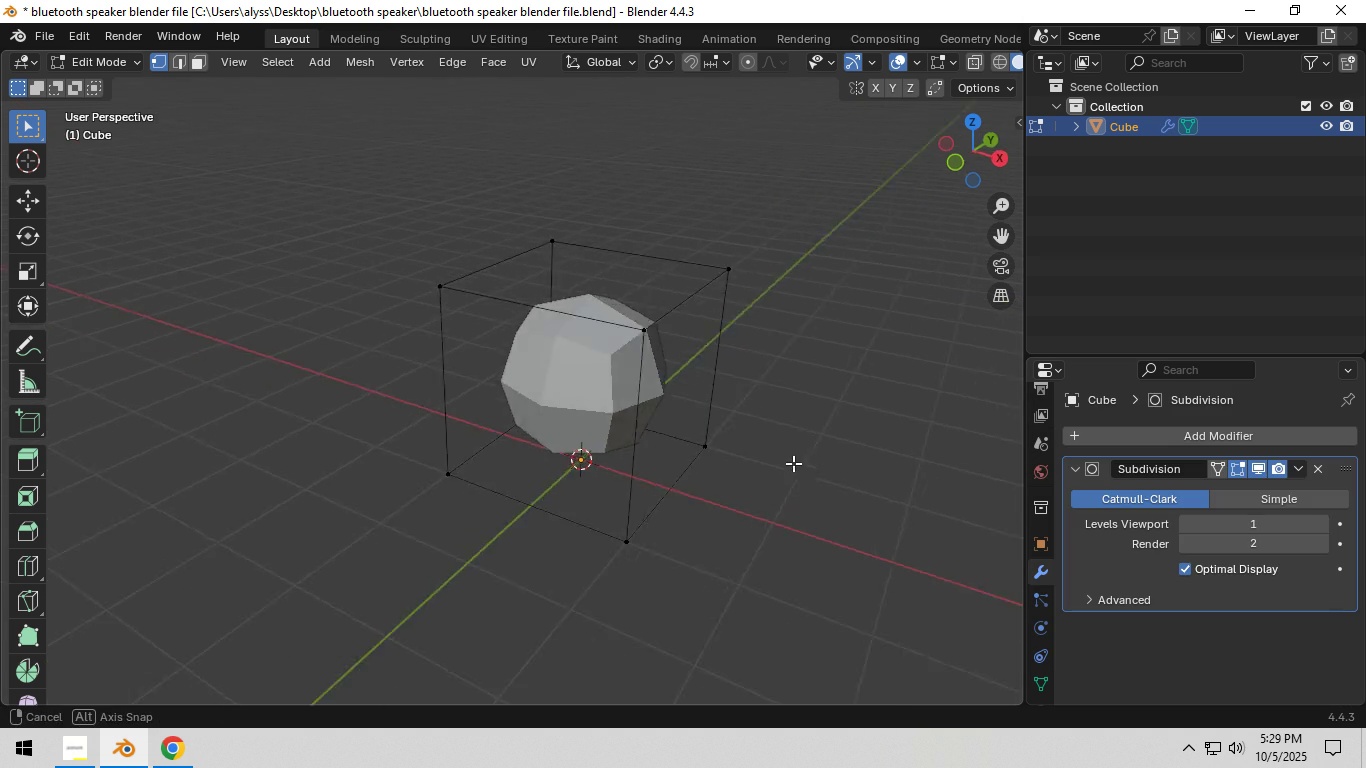 
key(Shift+ShiftLeft)
 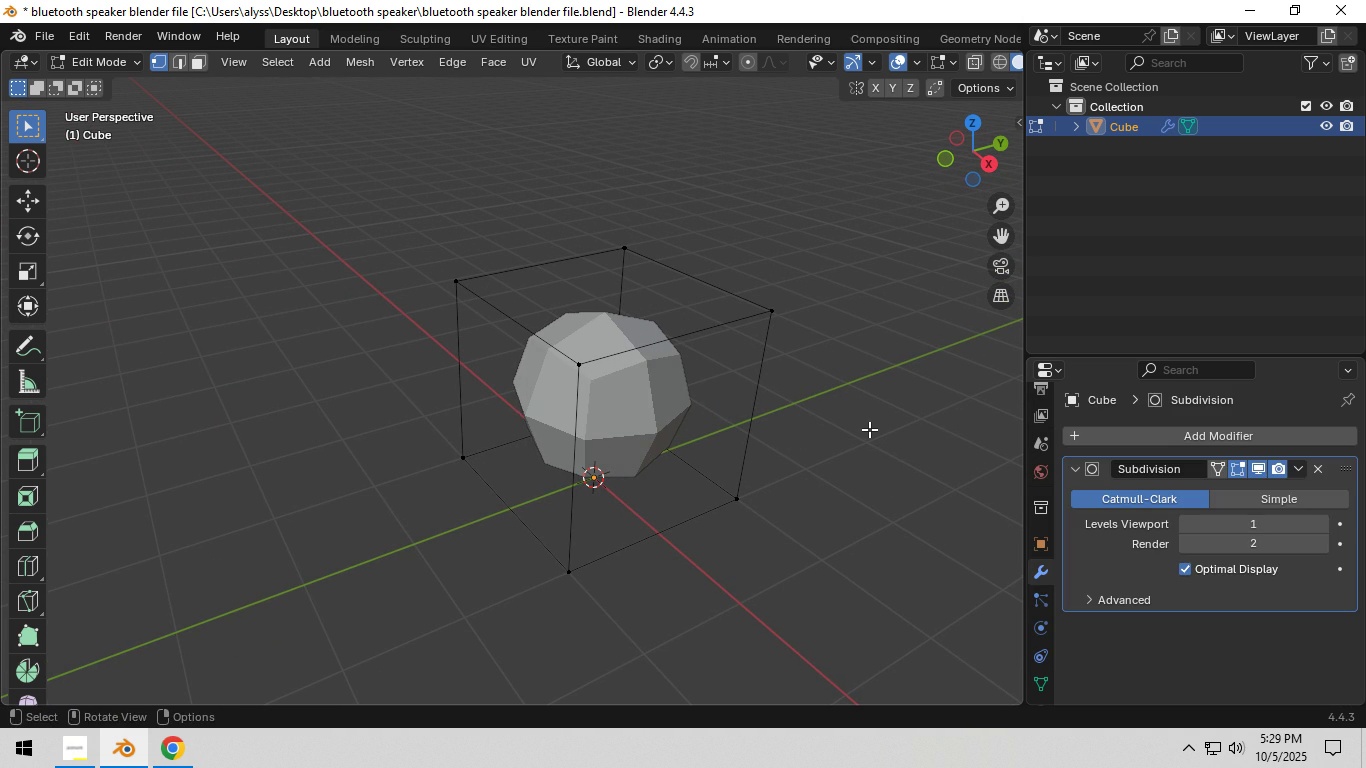 
wait(5.1)
 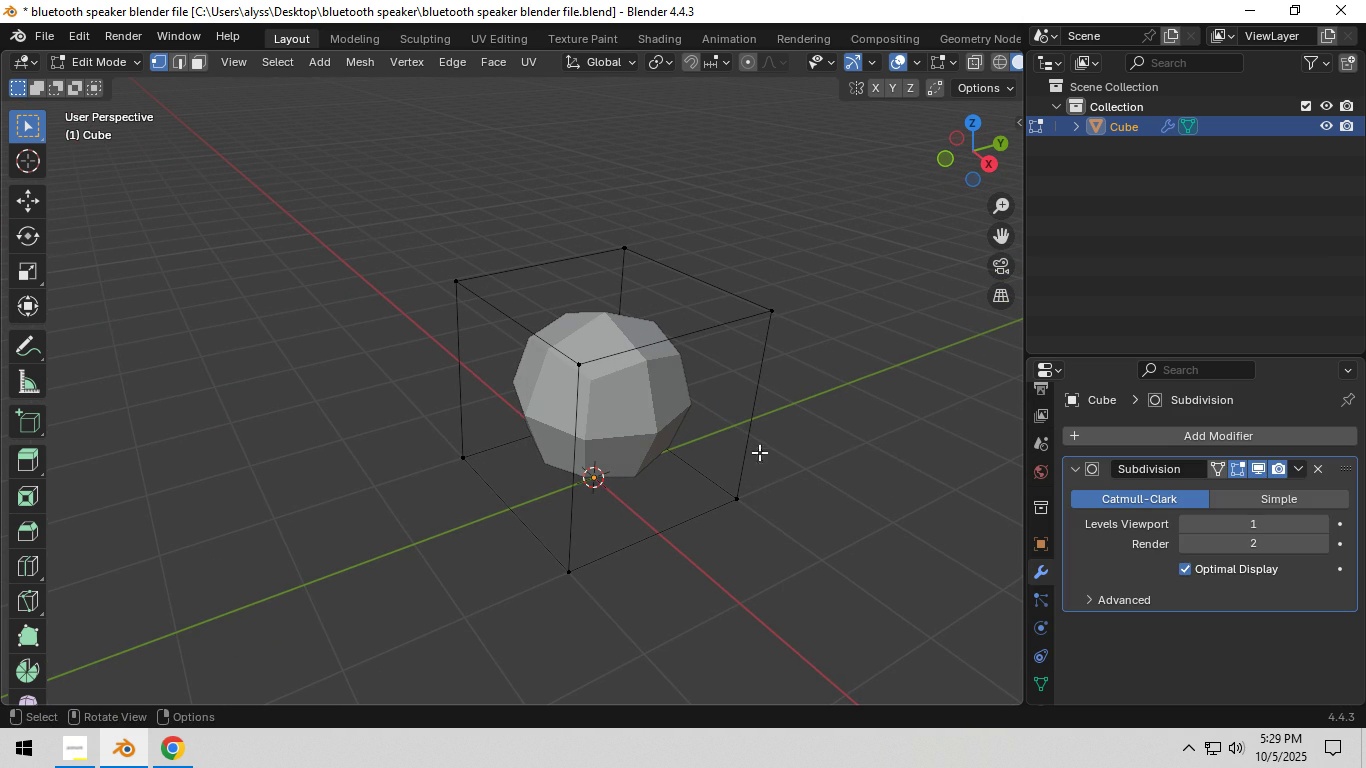 
left_click([1321, 522])
 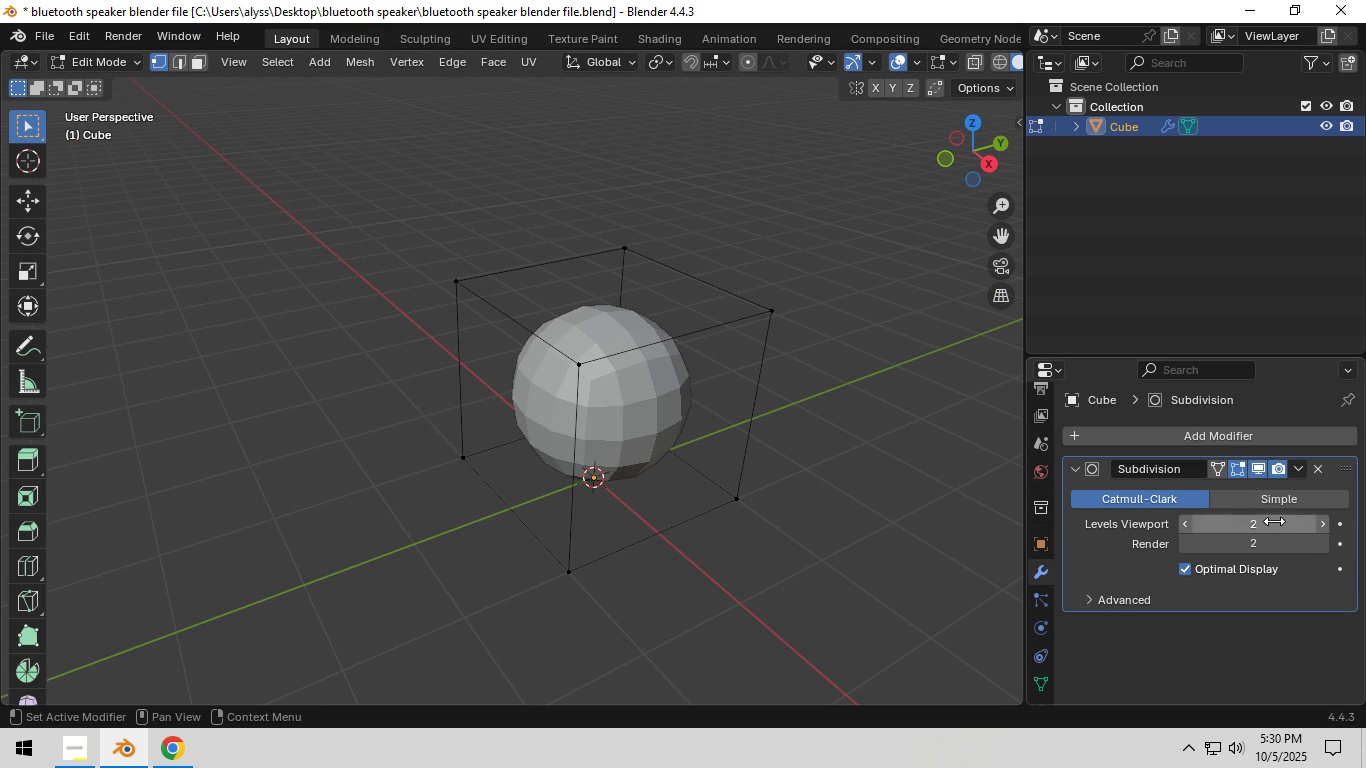 
key(Tab)
 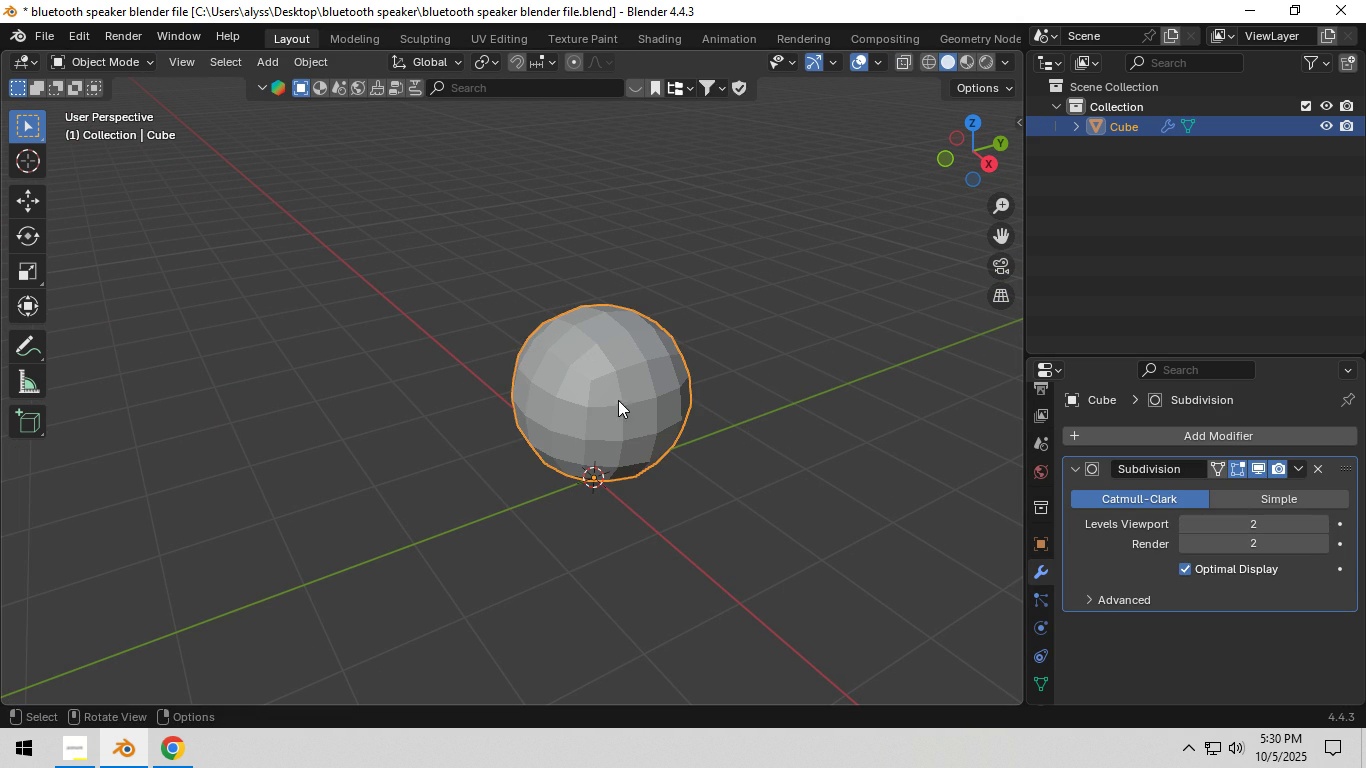 
left_click([621, 402])
 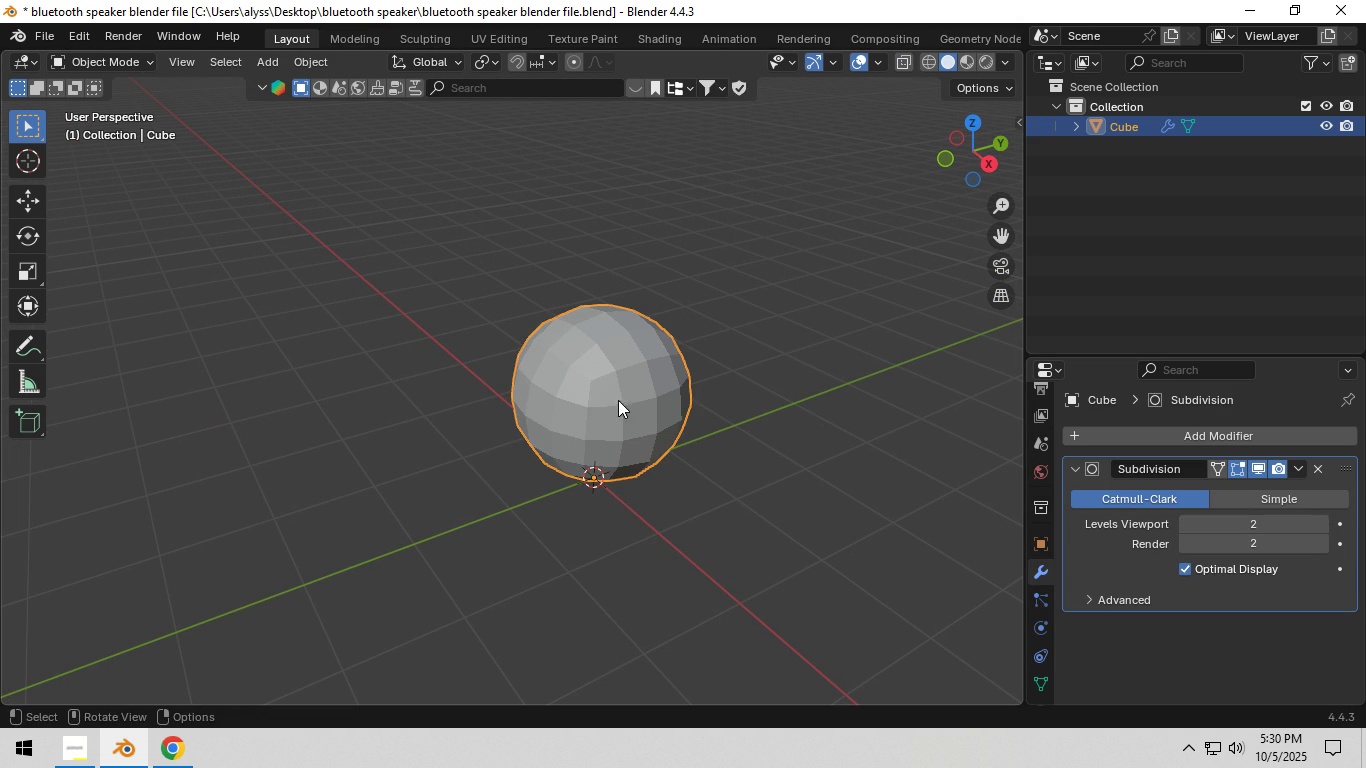 
right_click([621, 402])
 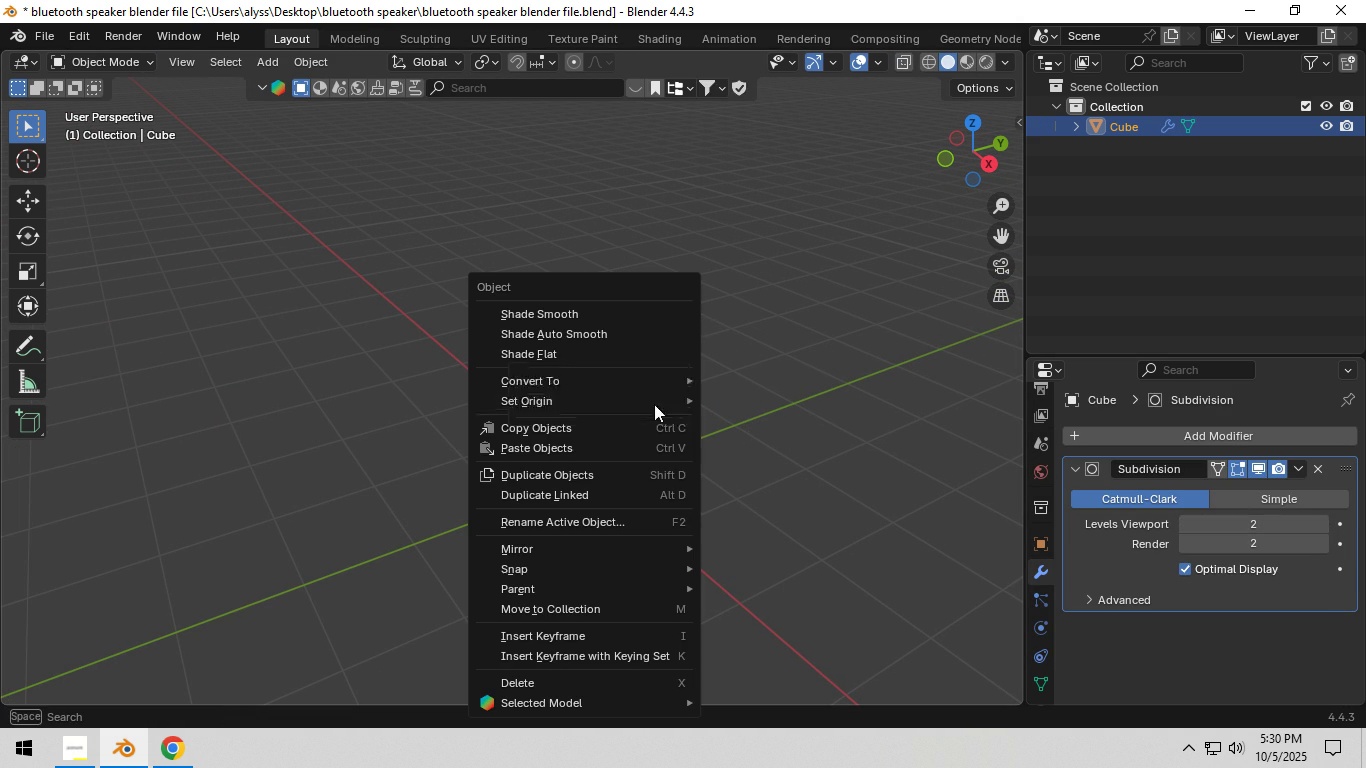 
right_click([654, 404])
 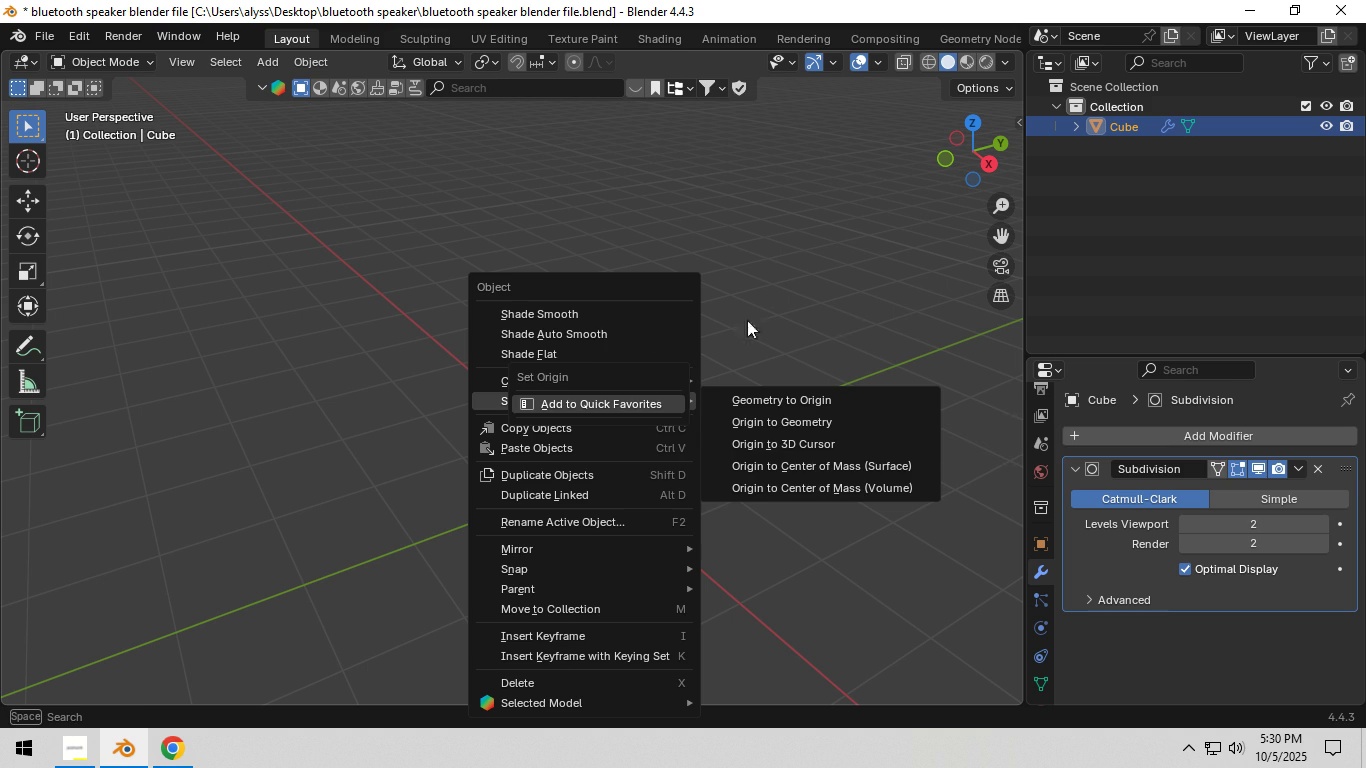 
left_click([899, 308])
 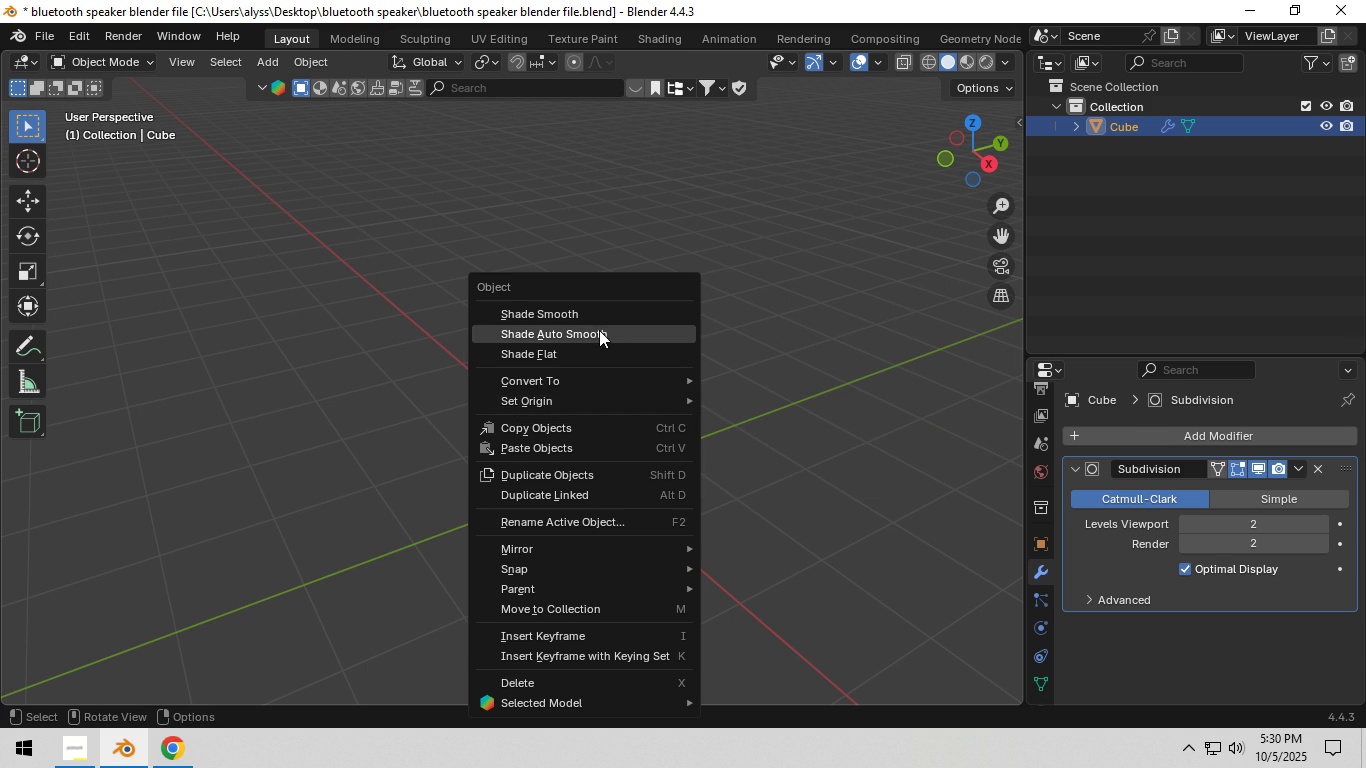 
left_click([599, 330])
 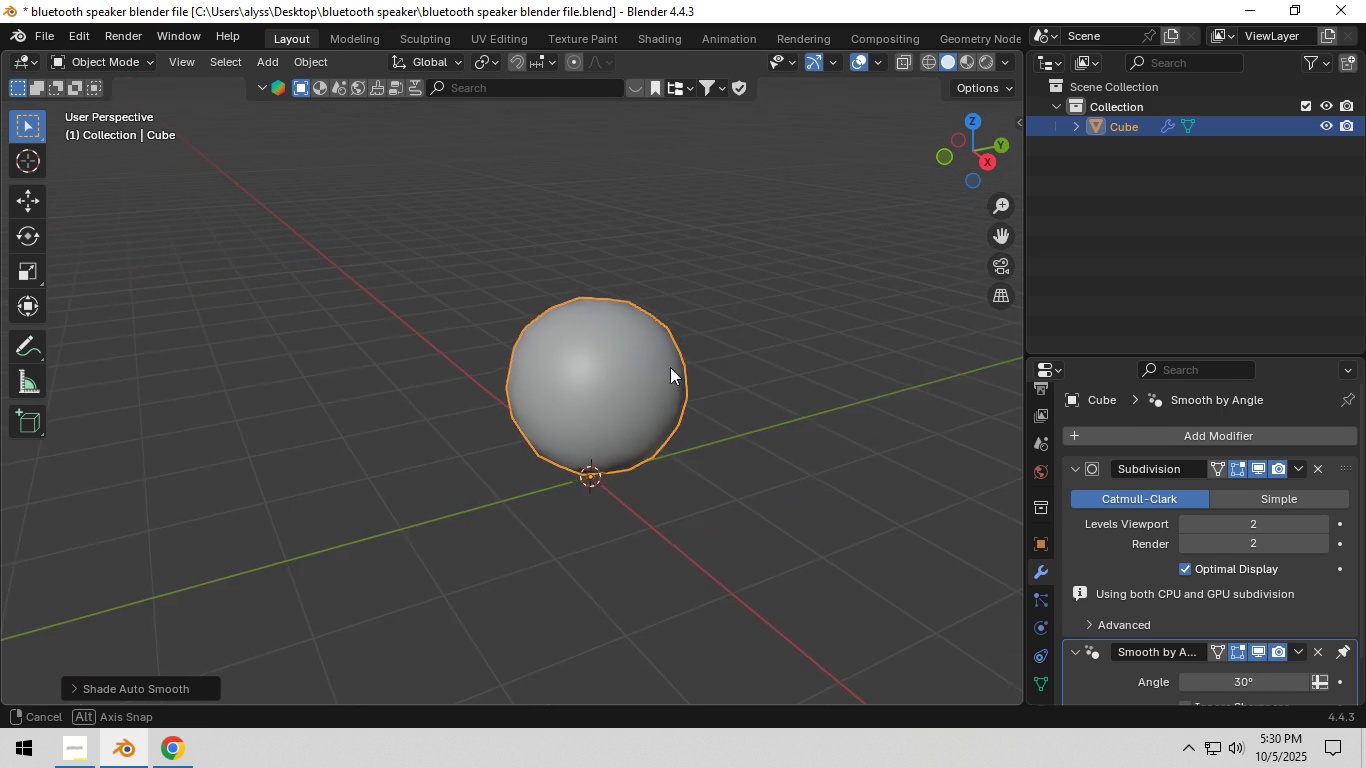 
scroll: coordinate [667, 368], scroll_direction: up, amount: 1.0
 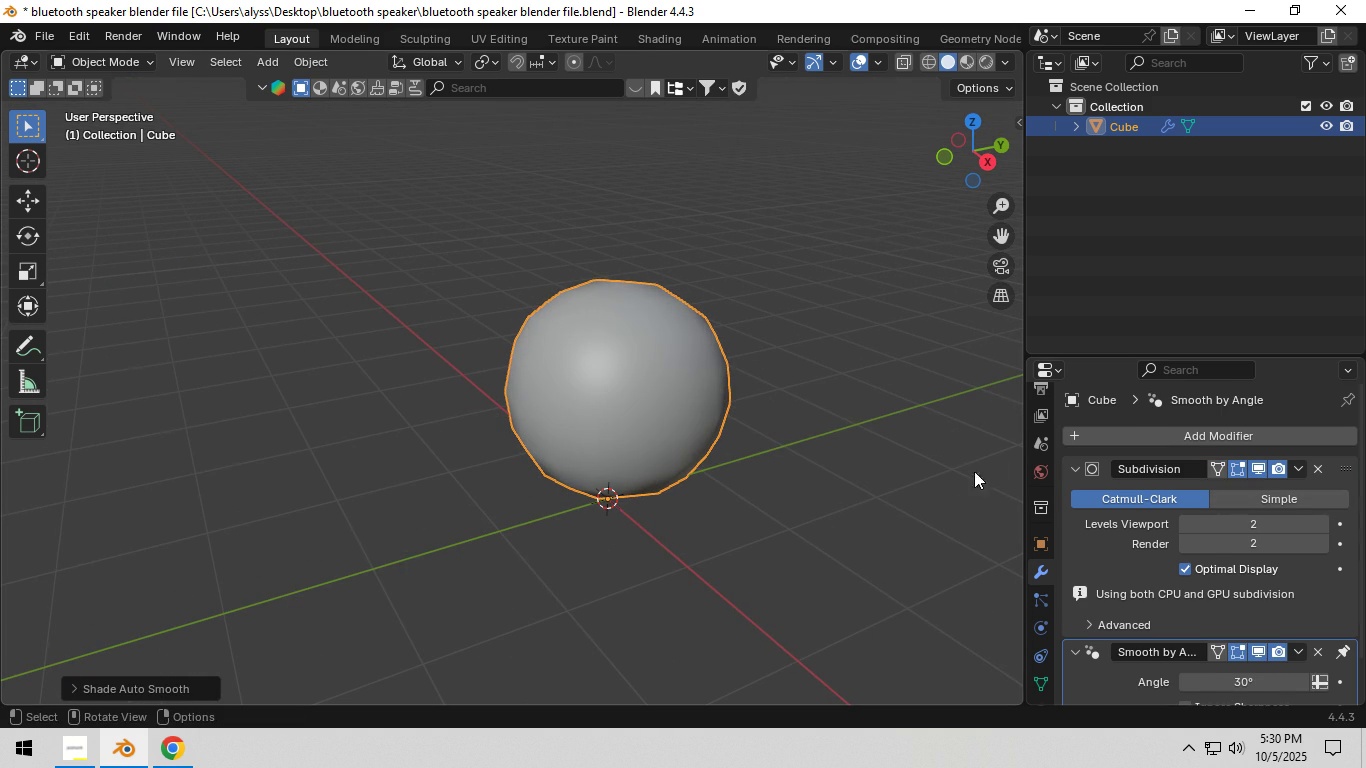 
key(Tab)
 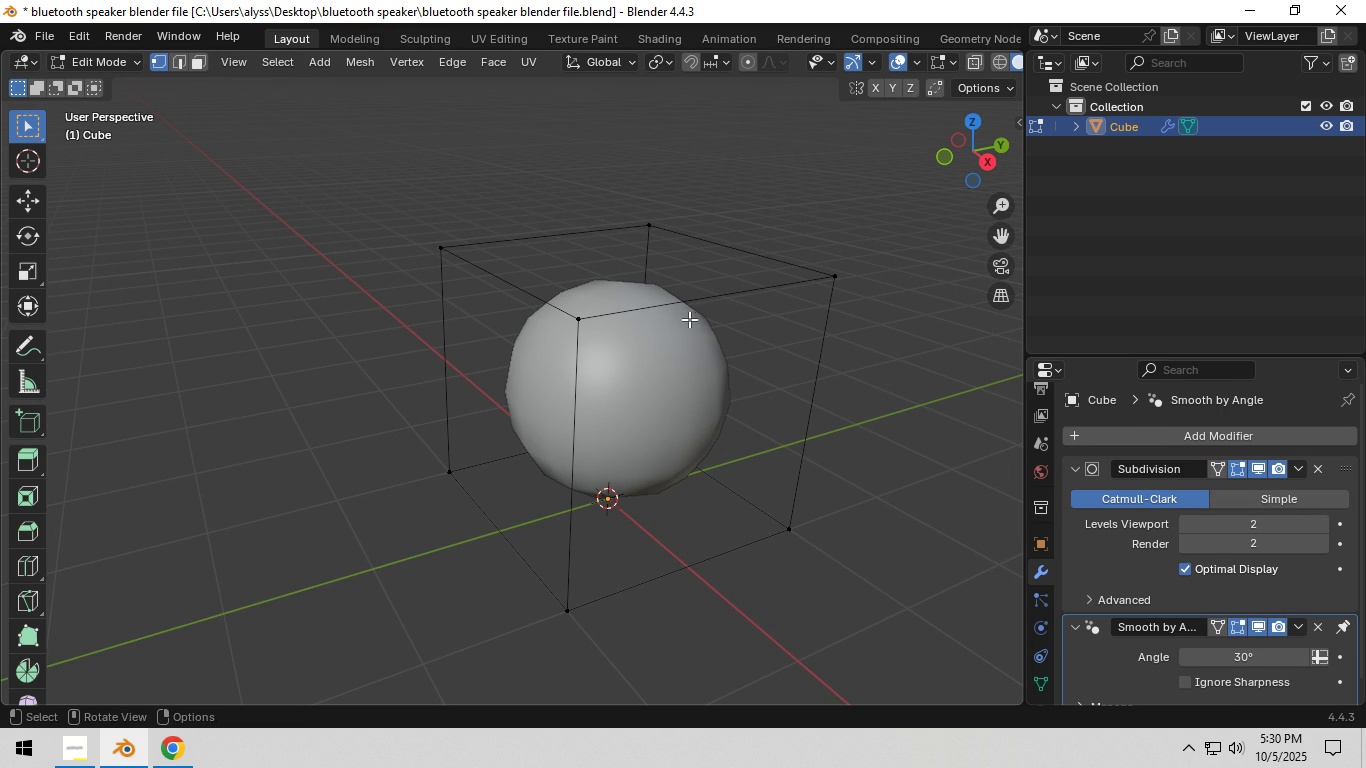 
left_click([689, 314])
 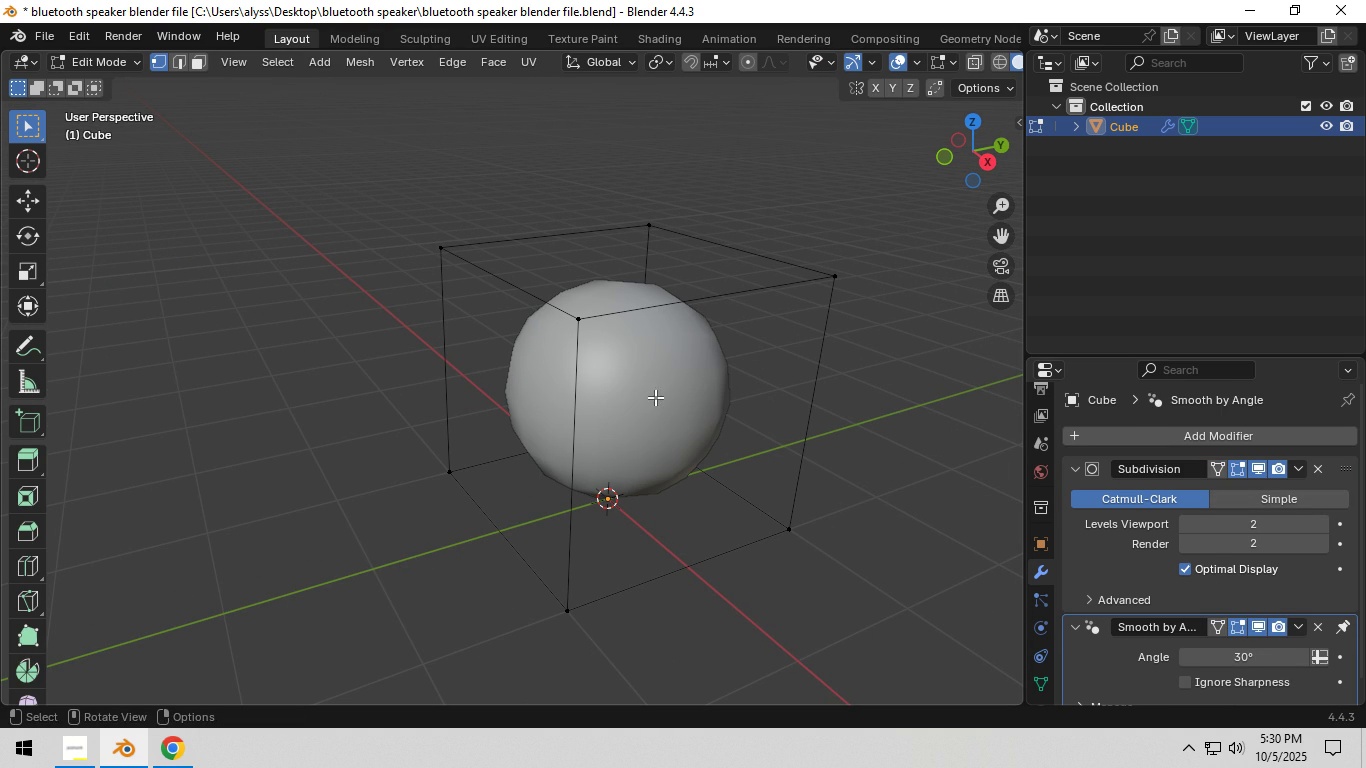 
key(1)